 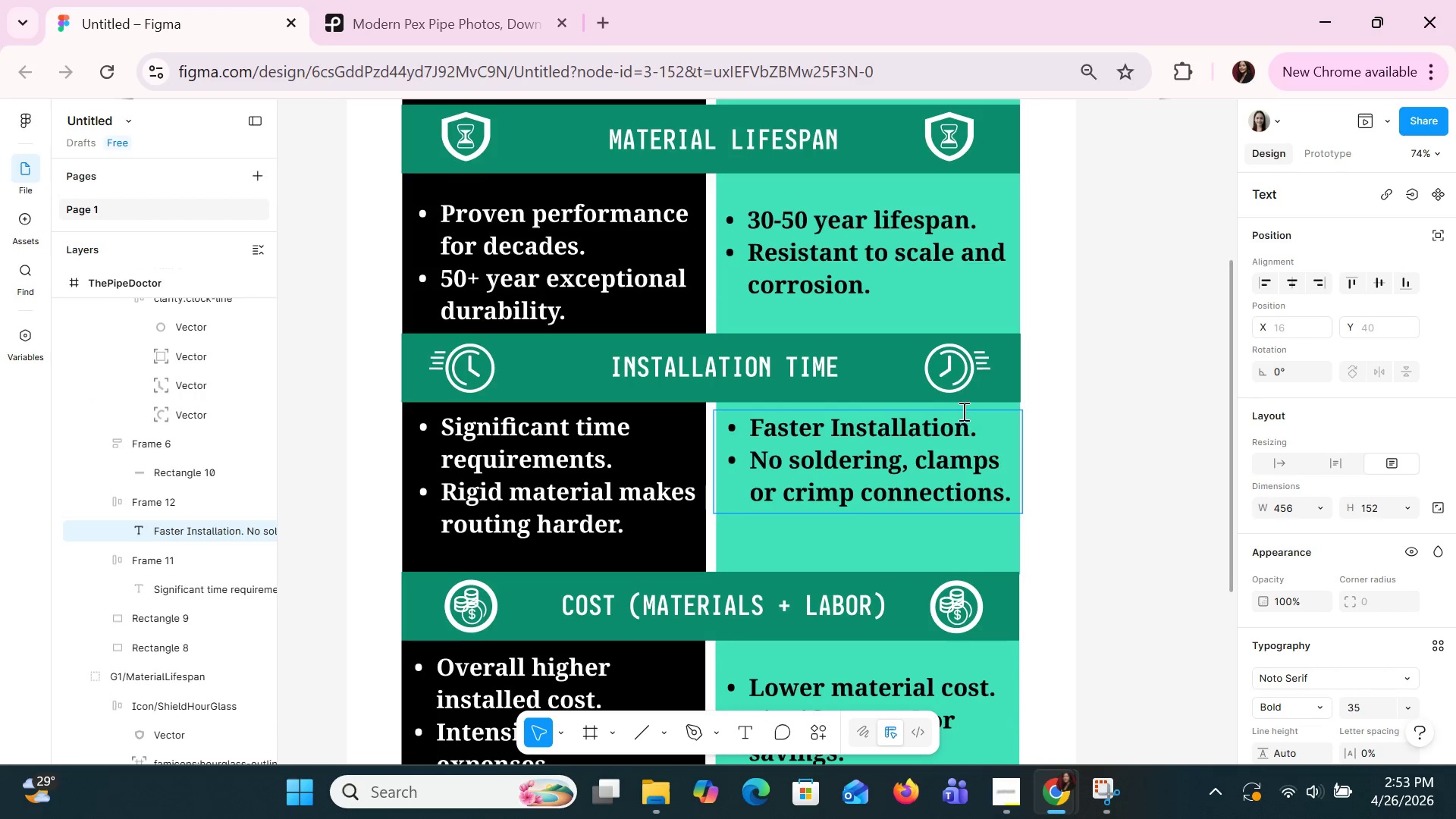 
scroll: coordinate [962, 411], scroll_direction: none, amount: 0.0
 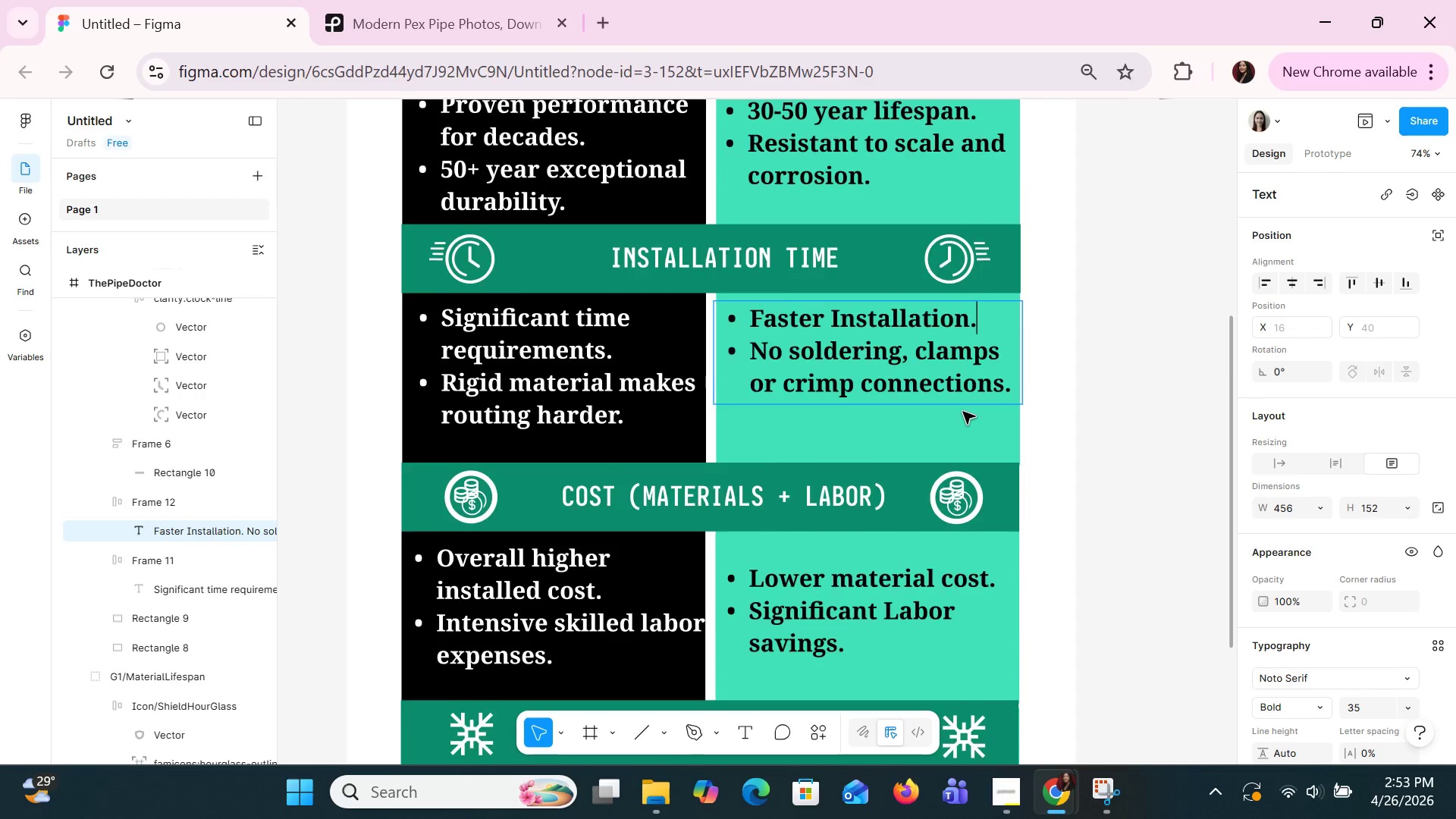 
scroll: coordinate [962, 411], scroll_direction: down, amount: 1.0
 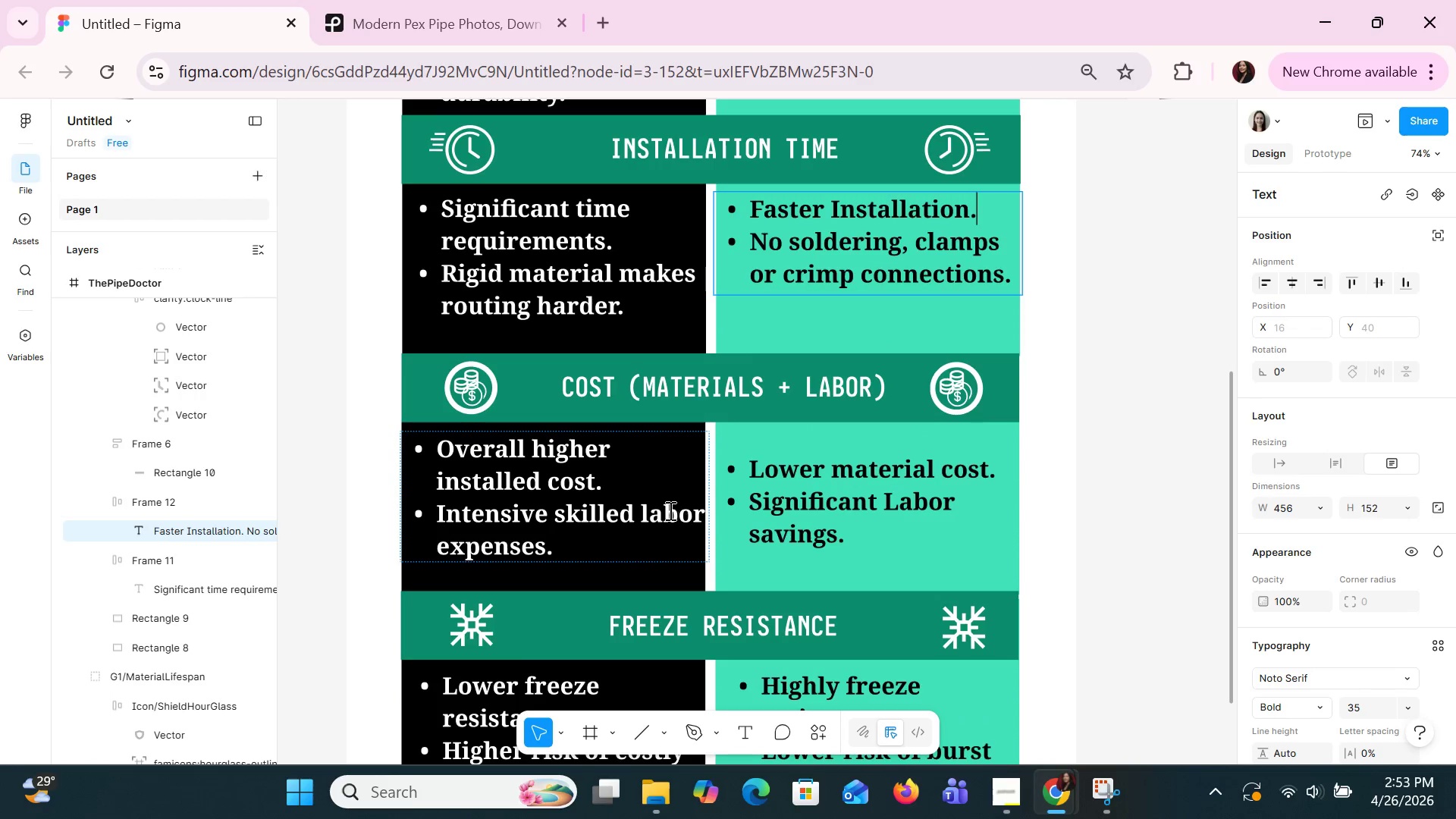 
double_click([641, 521])
 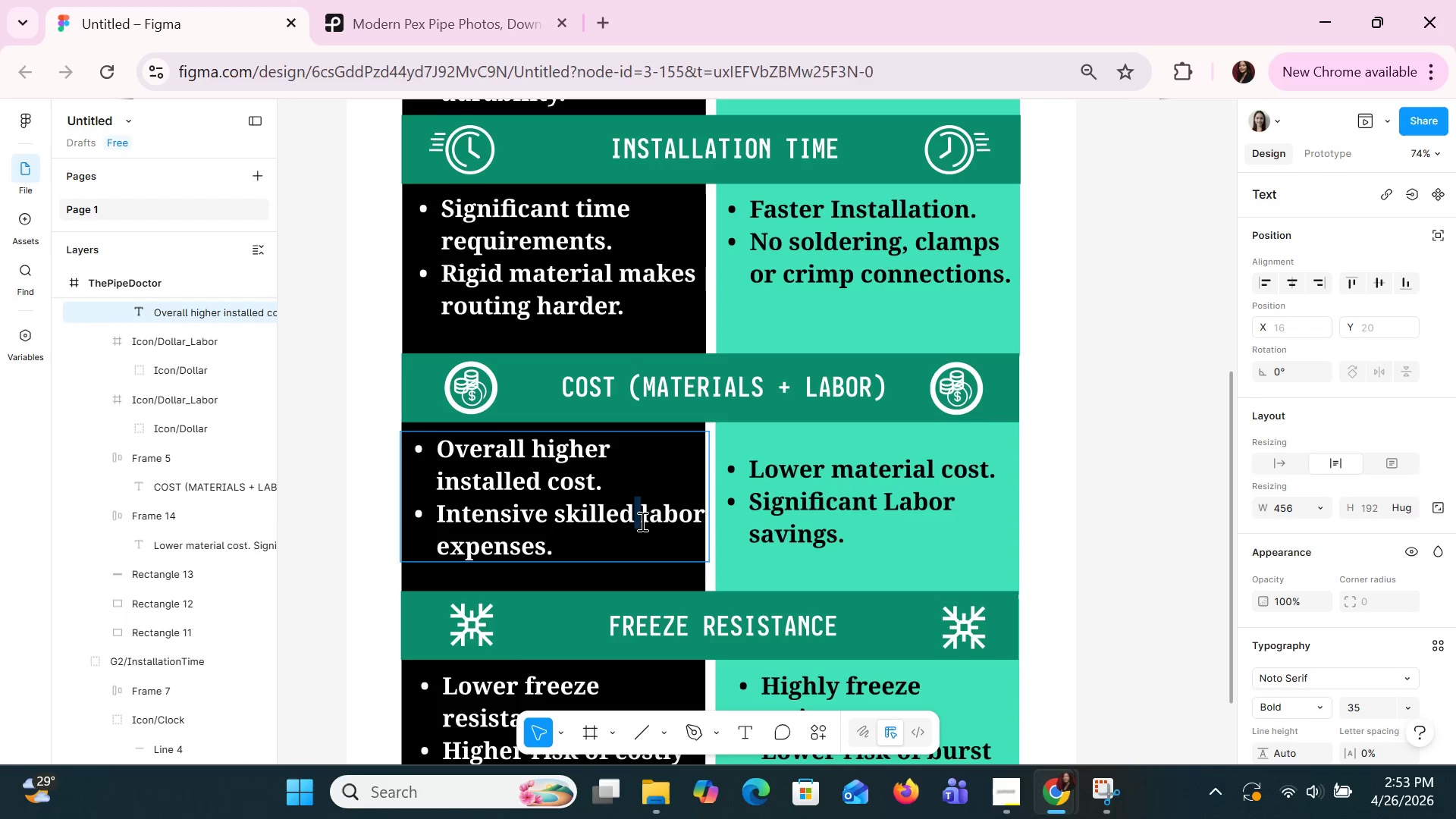 
left_click_drag(start_coordinate=[642, 521], to_coordinate=[638, 521])
 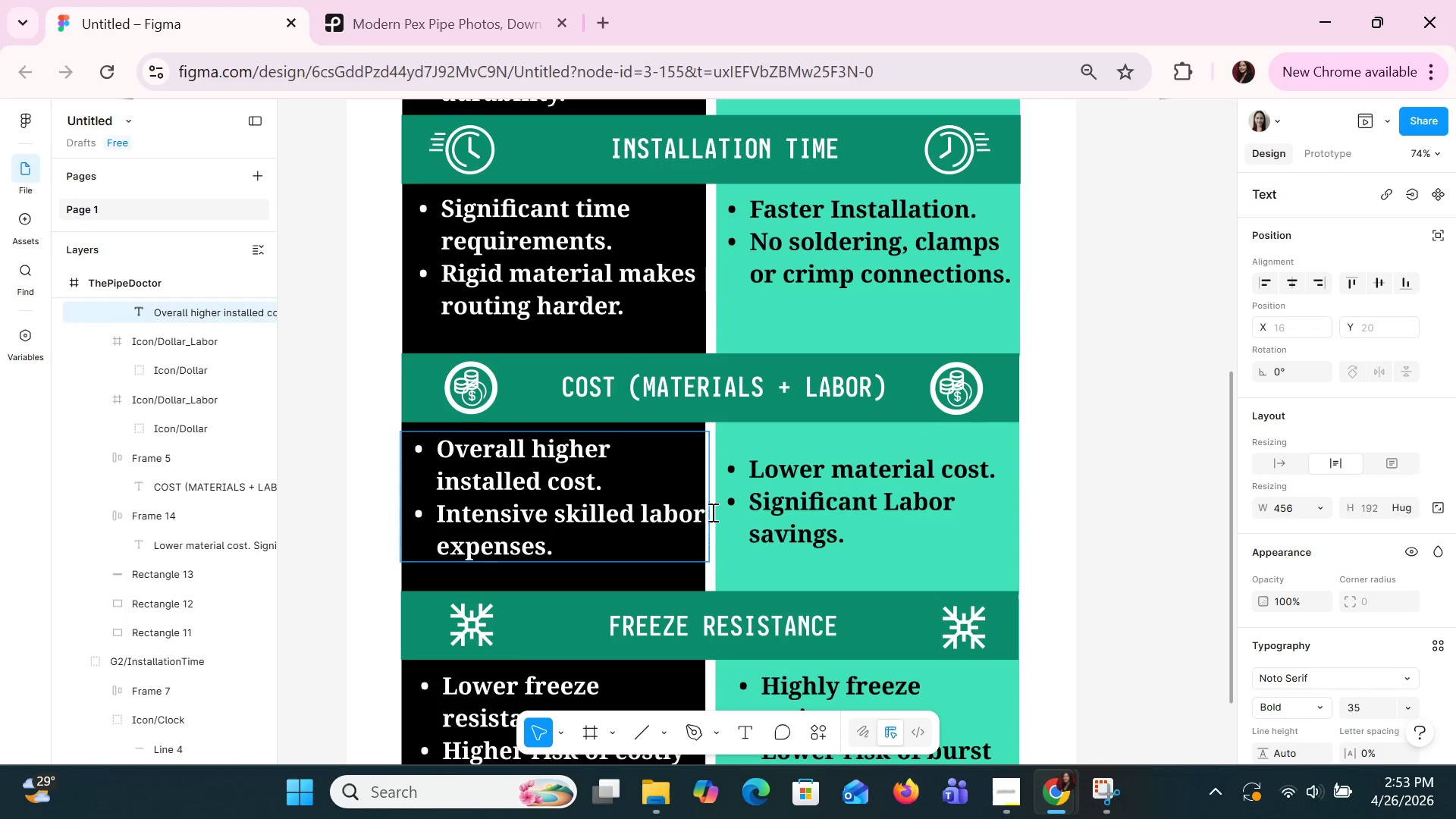 
left_click([716, 510])
 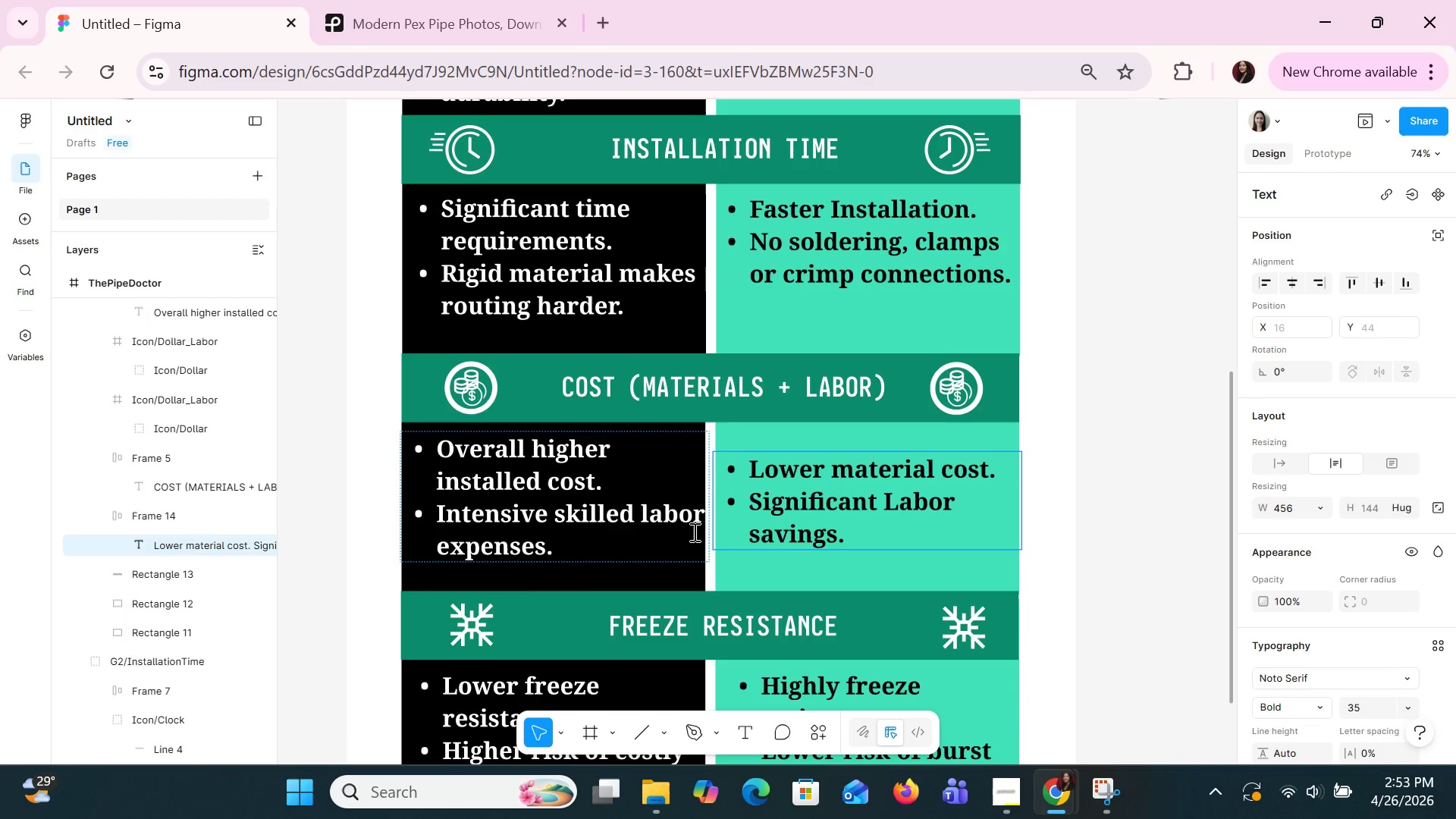 
left_click([689, 535])
 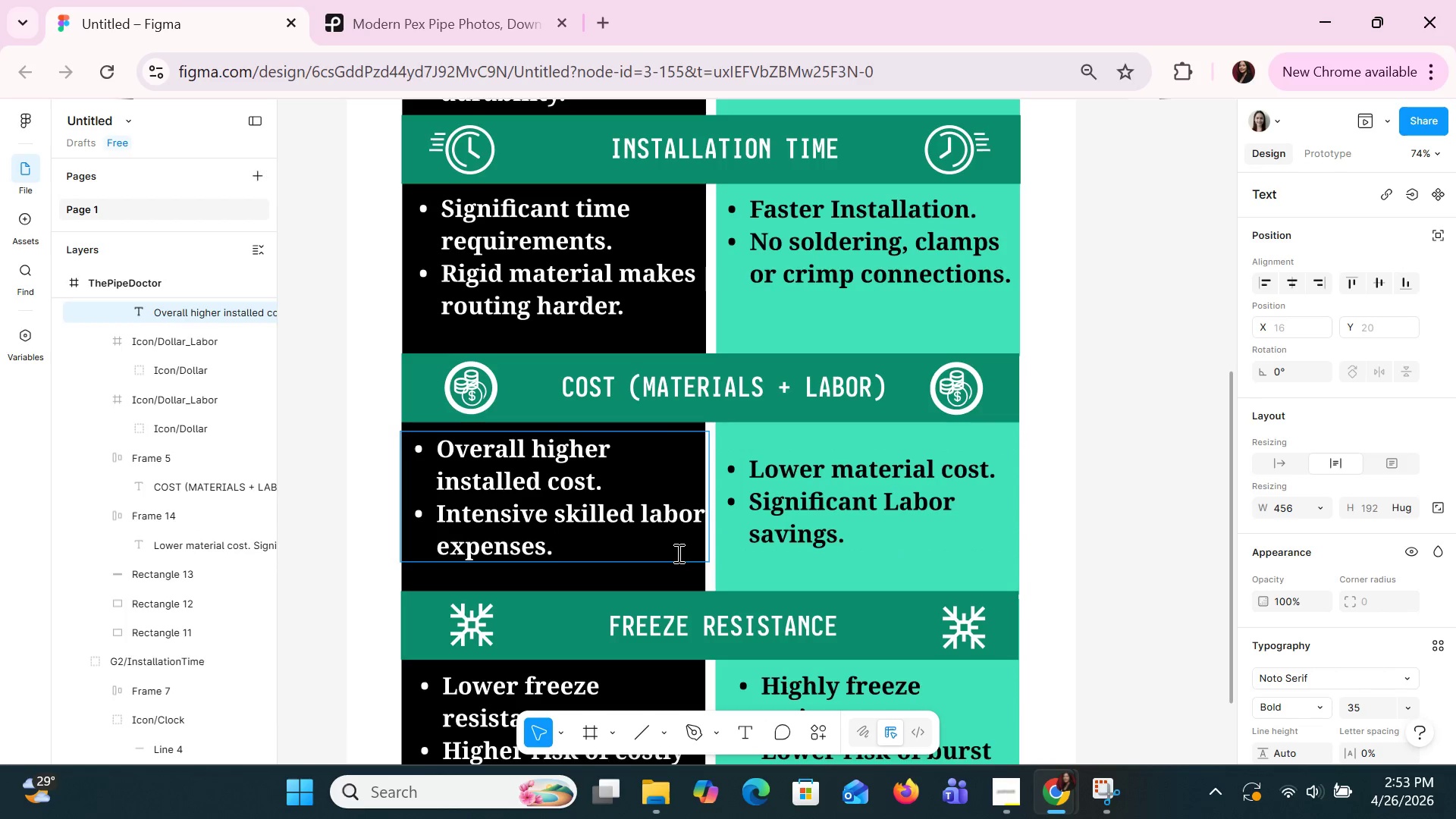 
double_click([677, 553])
 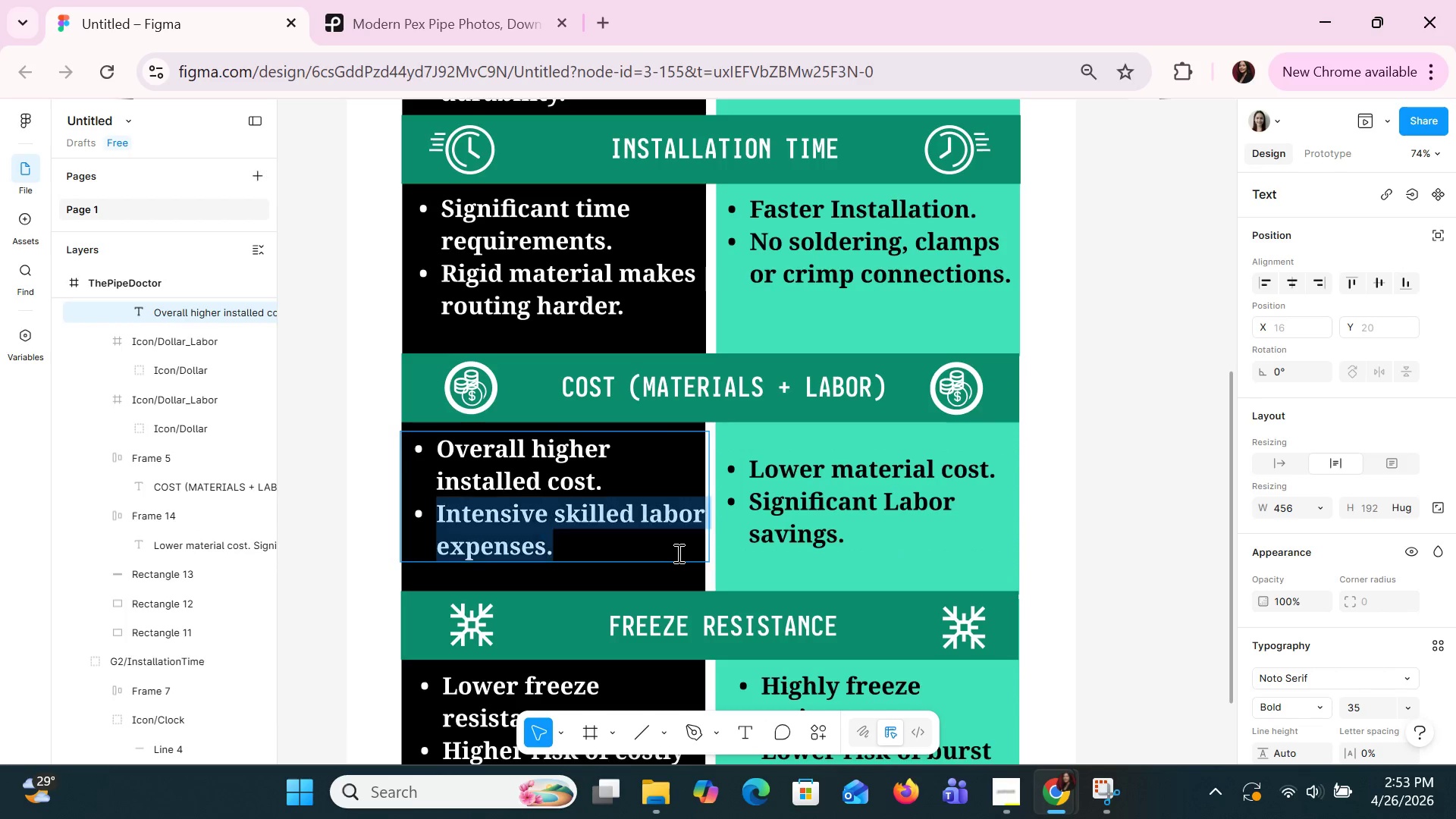 
triple_click([677, 553])
 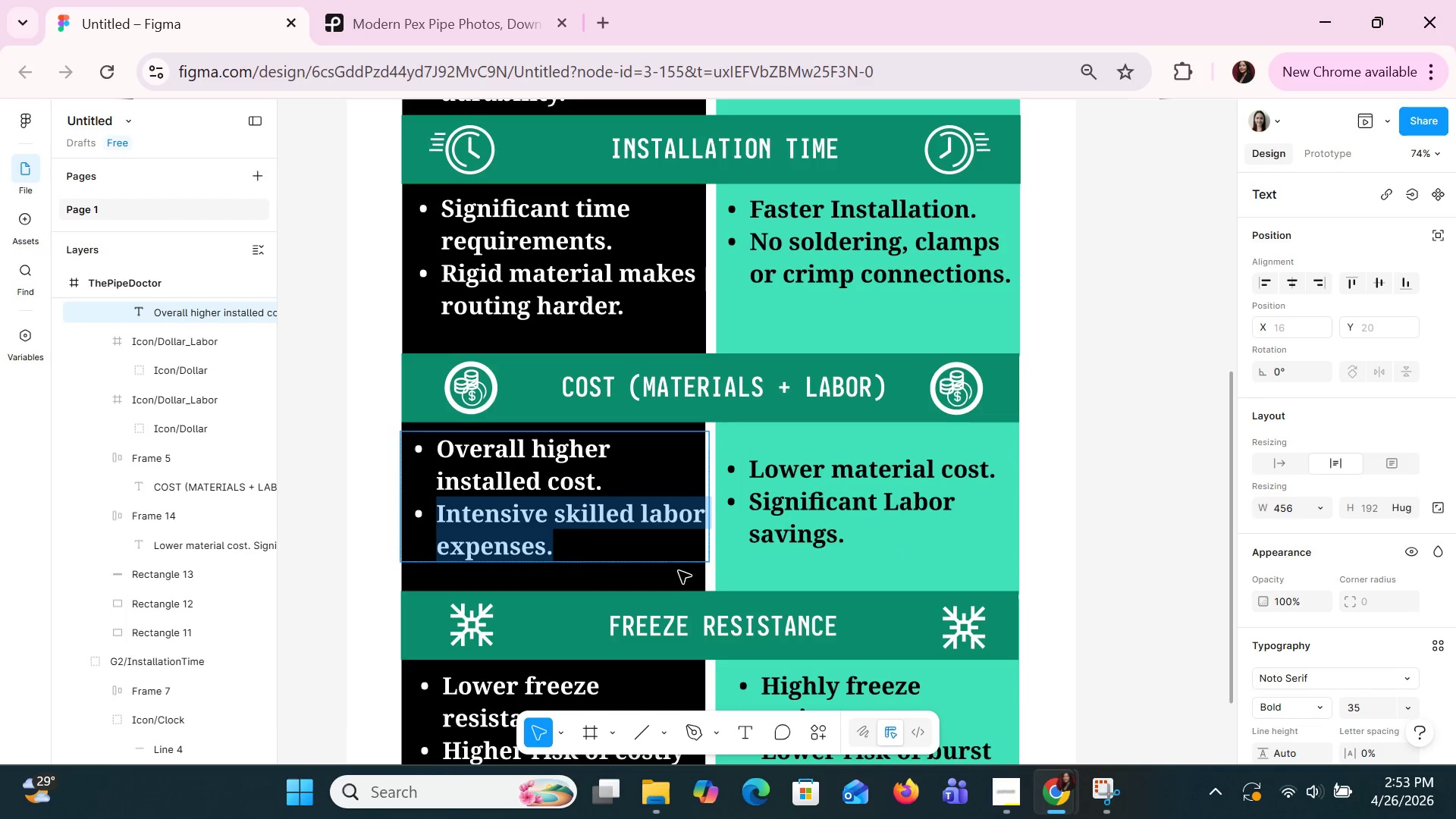 
triple_click([678, 572])
 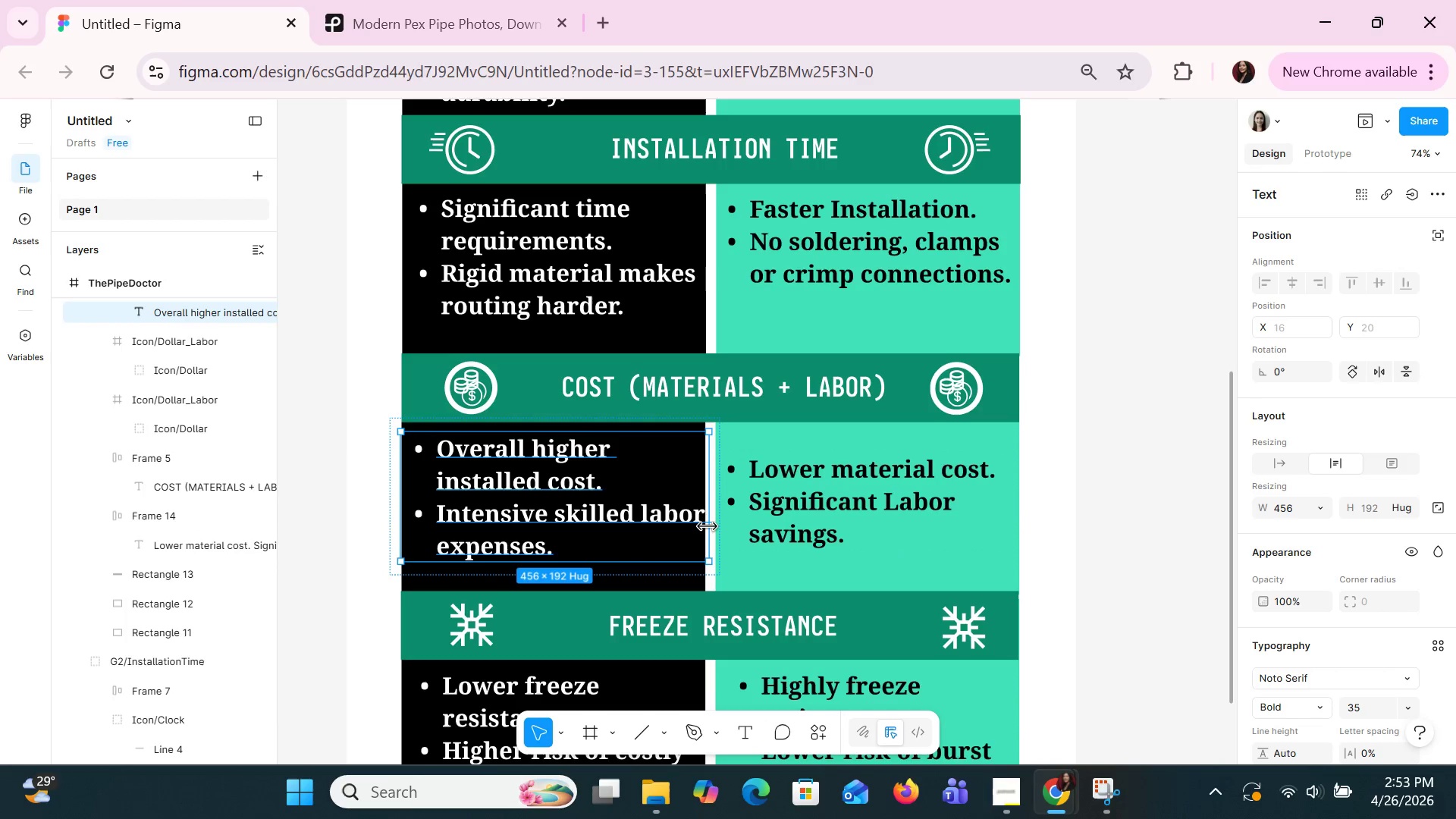 
left_click_drag(start_coordinate=[708, 527], to_coordinate=[701, 526])
 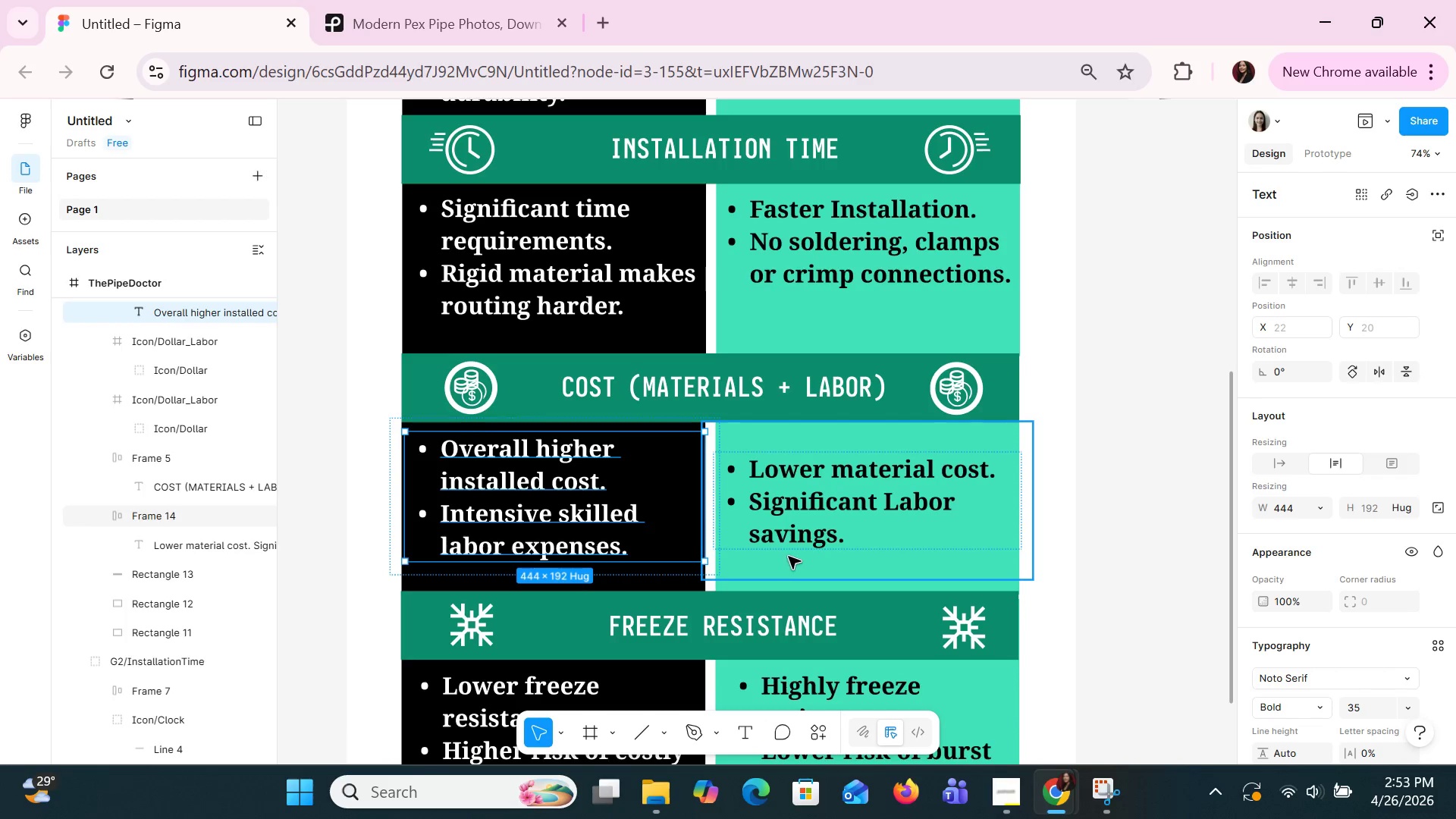 